 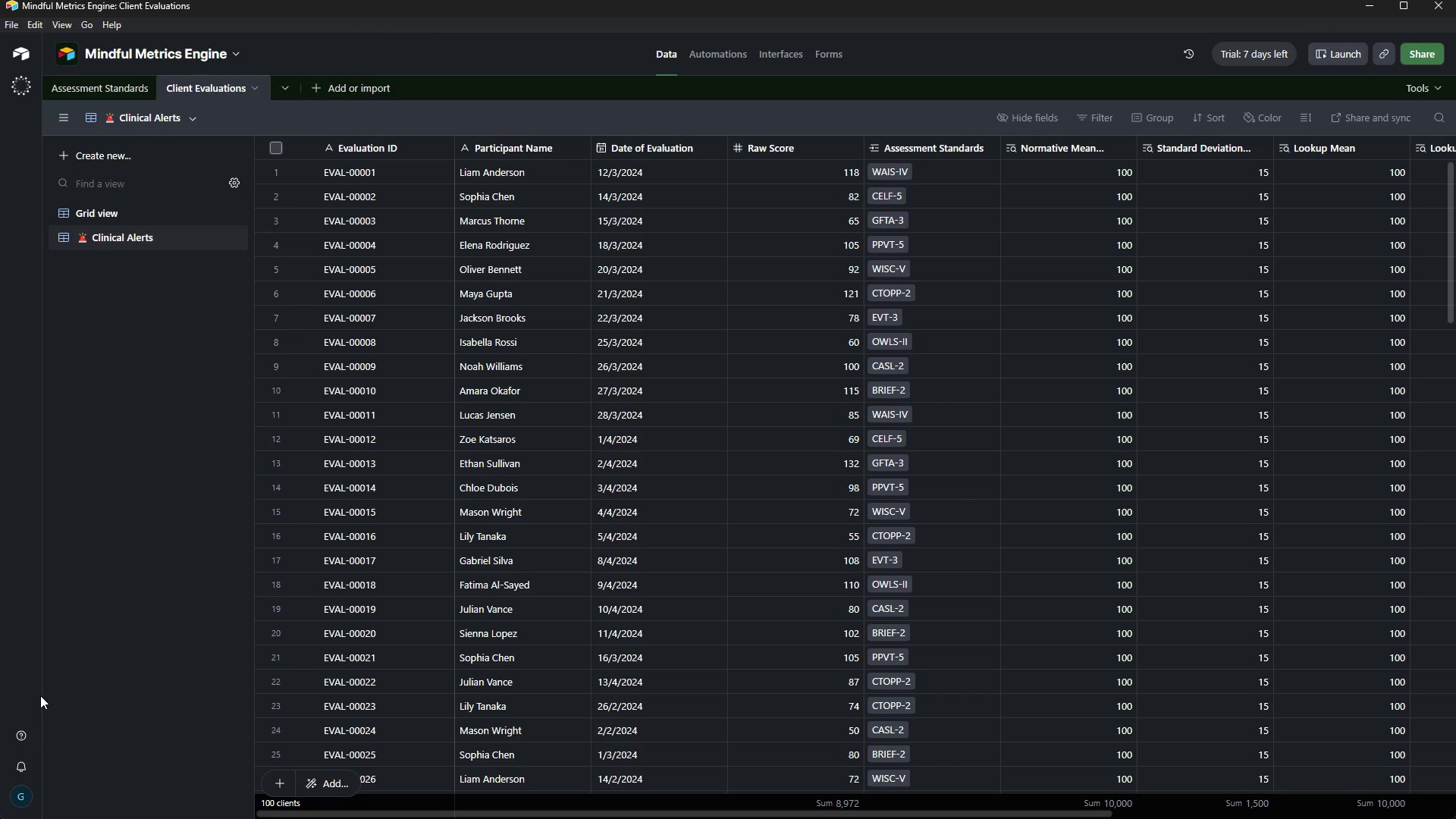 
left_click([1094, 118])
 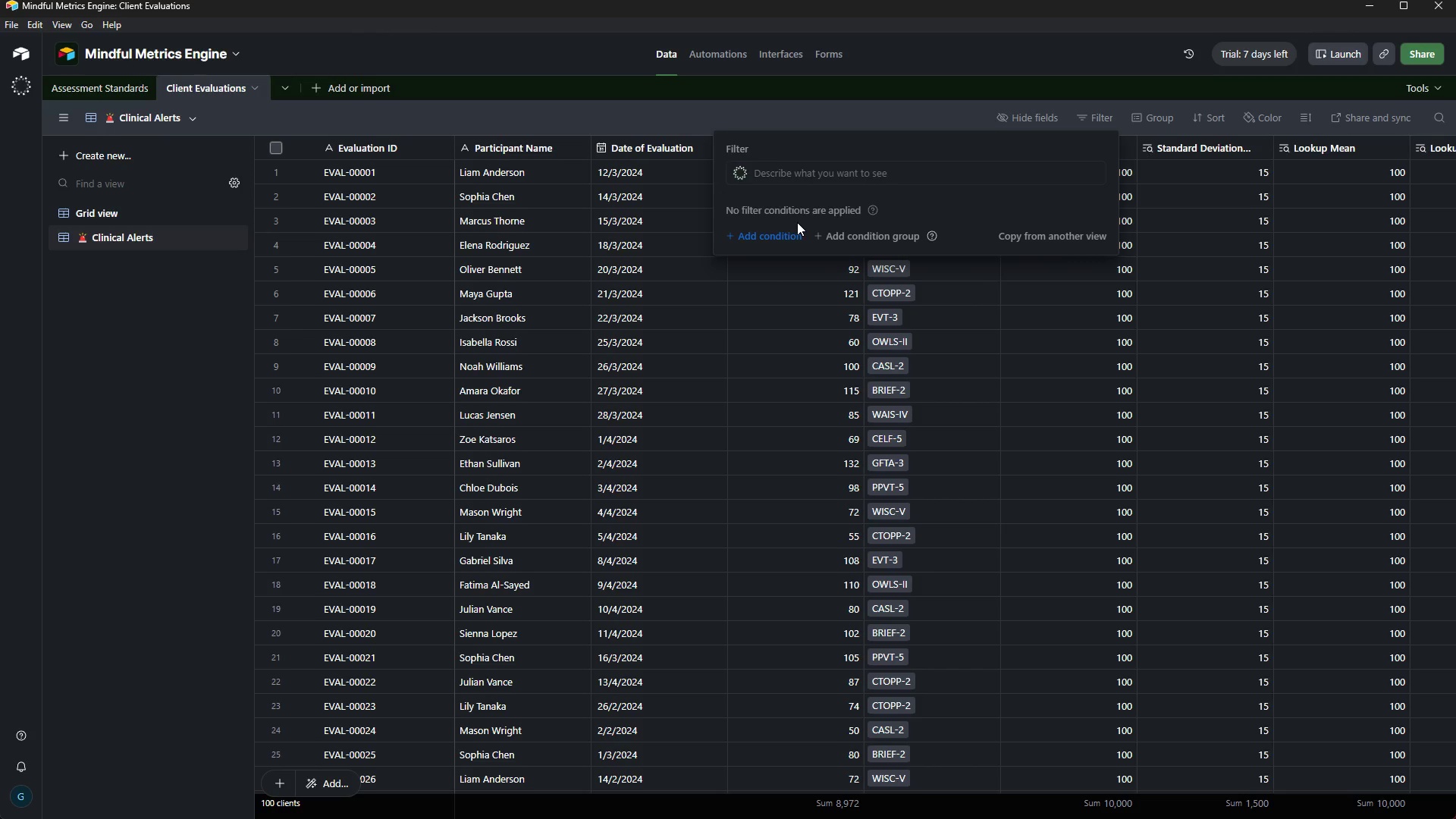 
wait(12.97)
 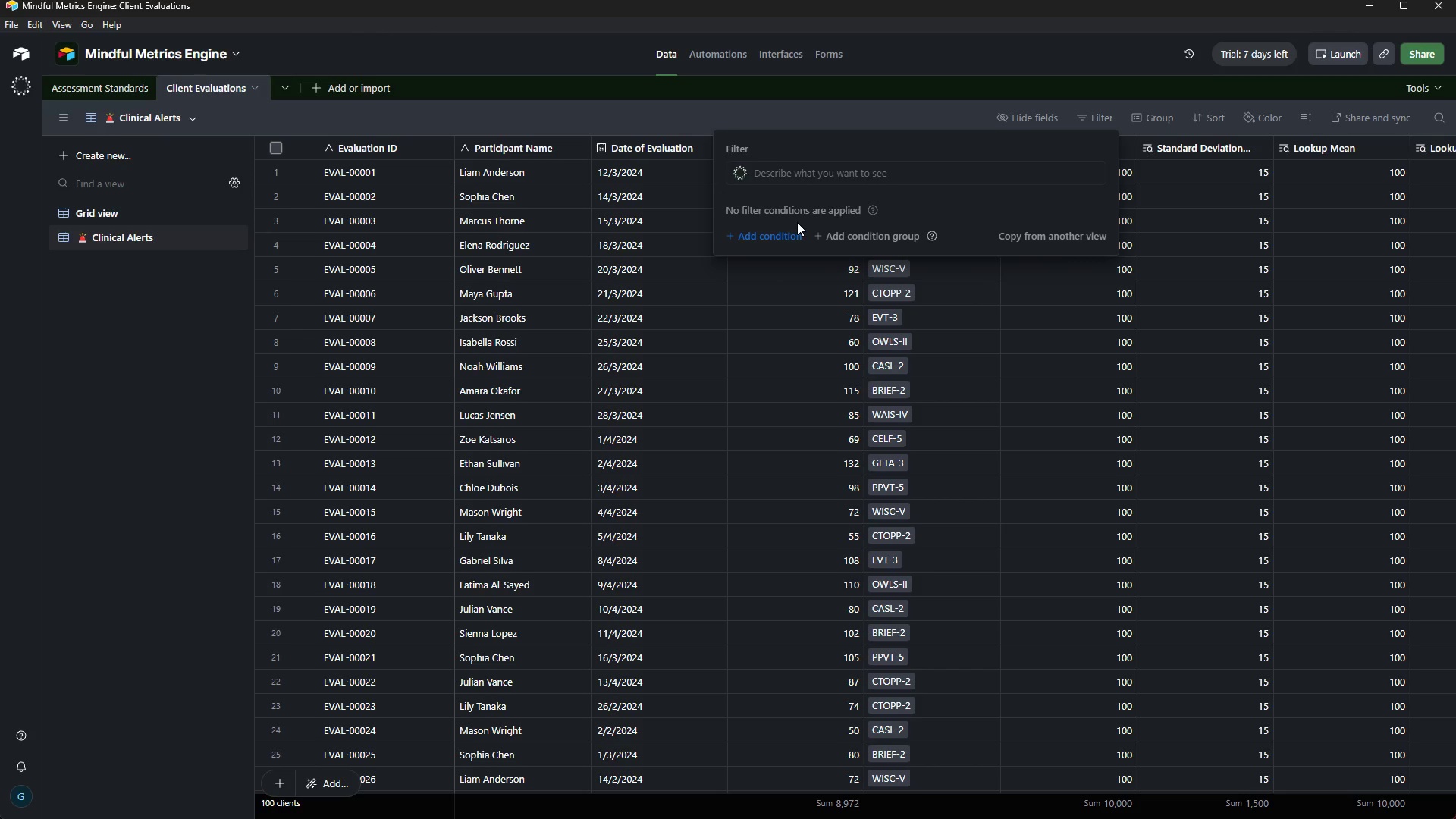 
left_click([780, 237])
 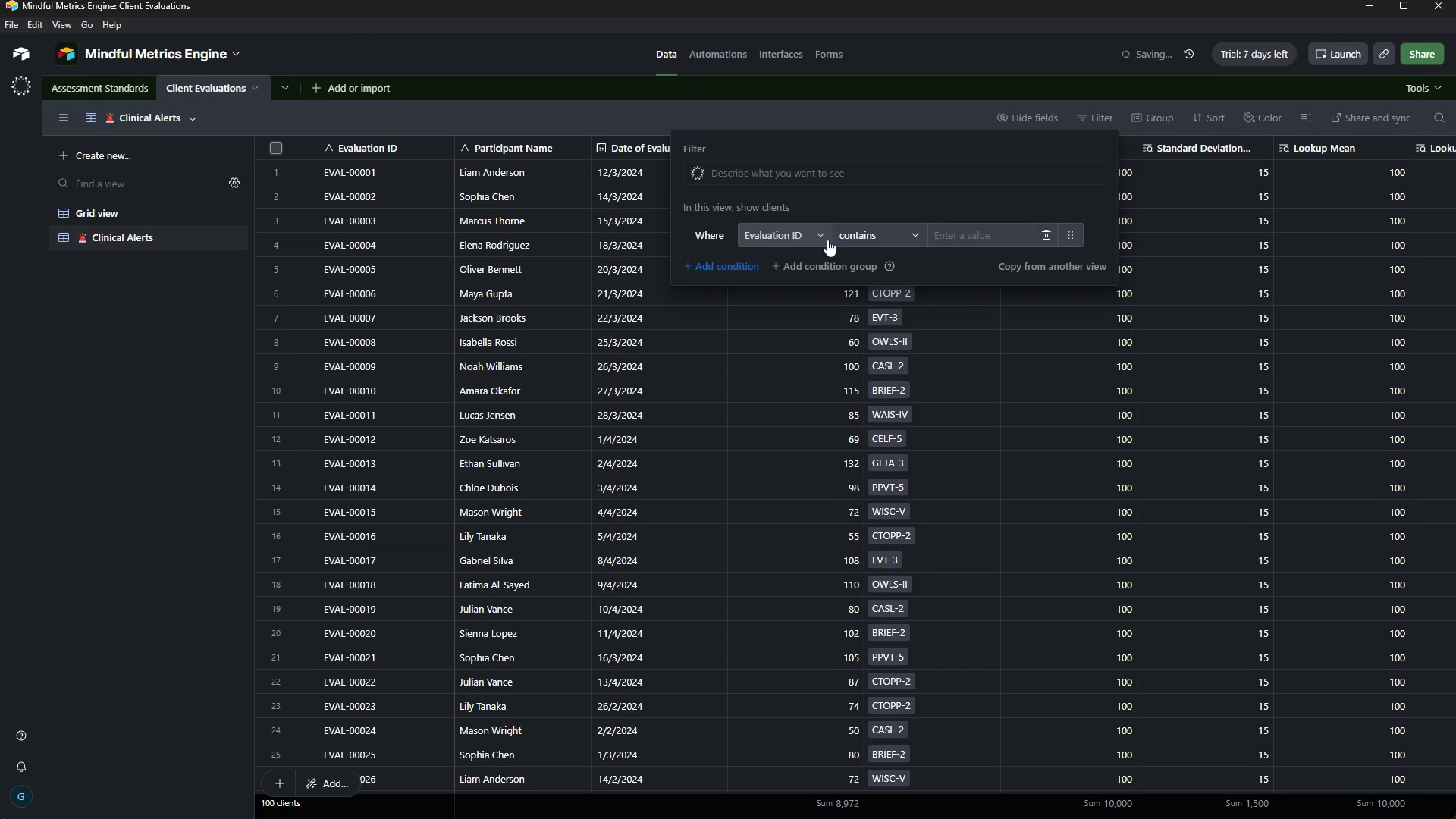 
left_click([812, 239])
 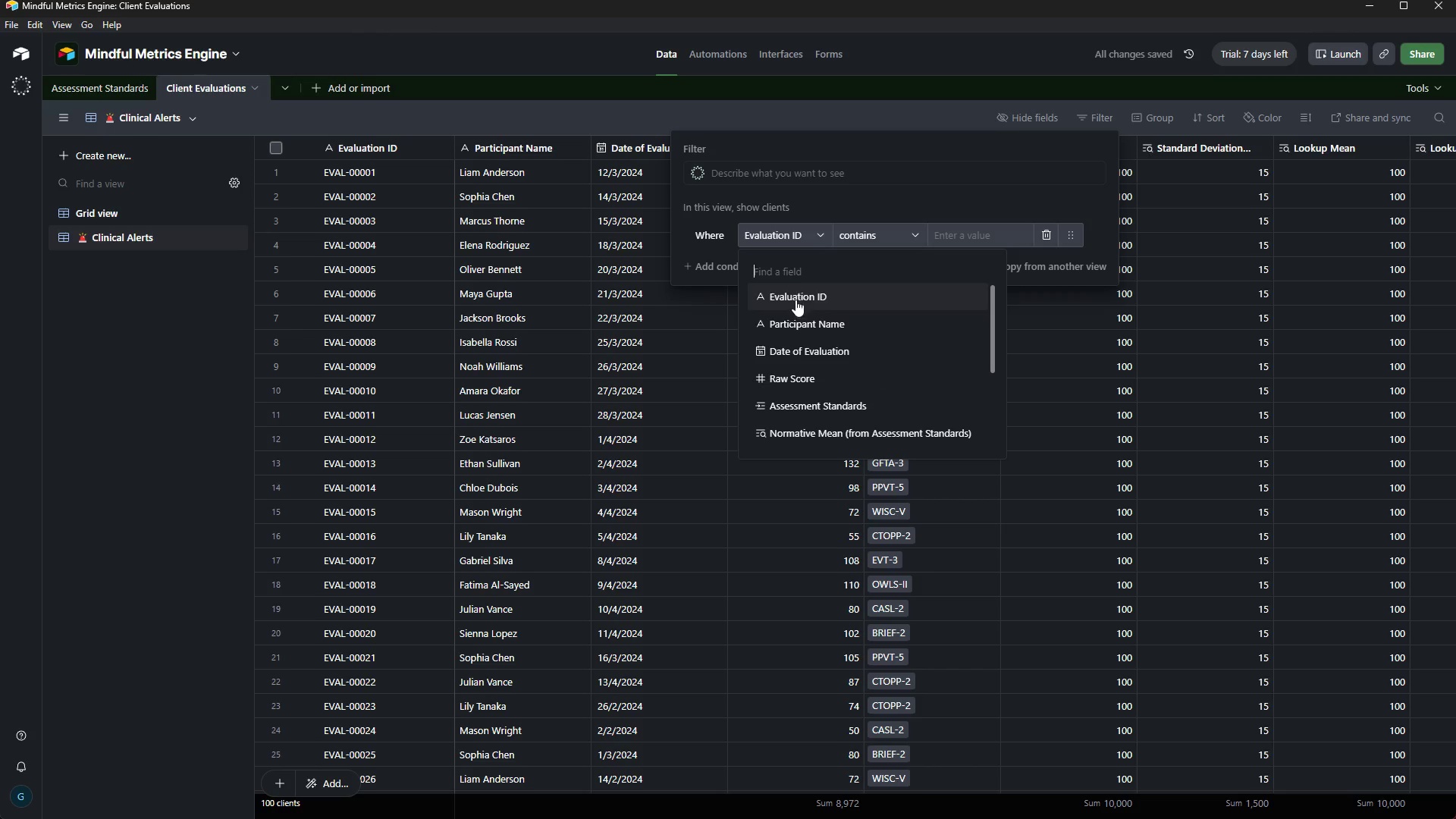 
scroll: coordinate [793, 368], scroll_direction: down, amount: 6.0
 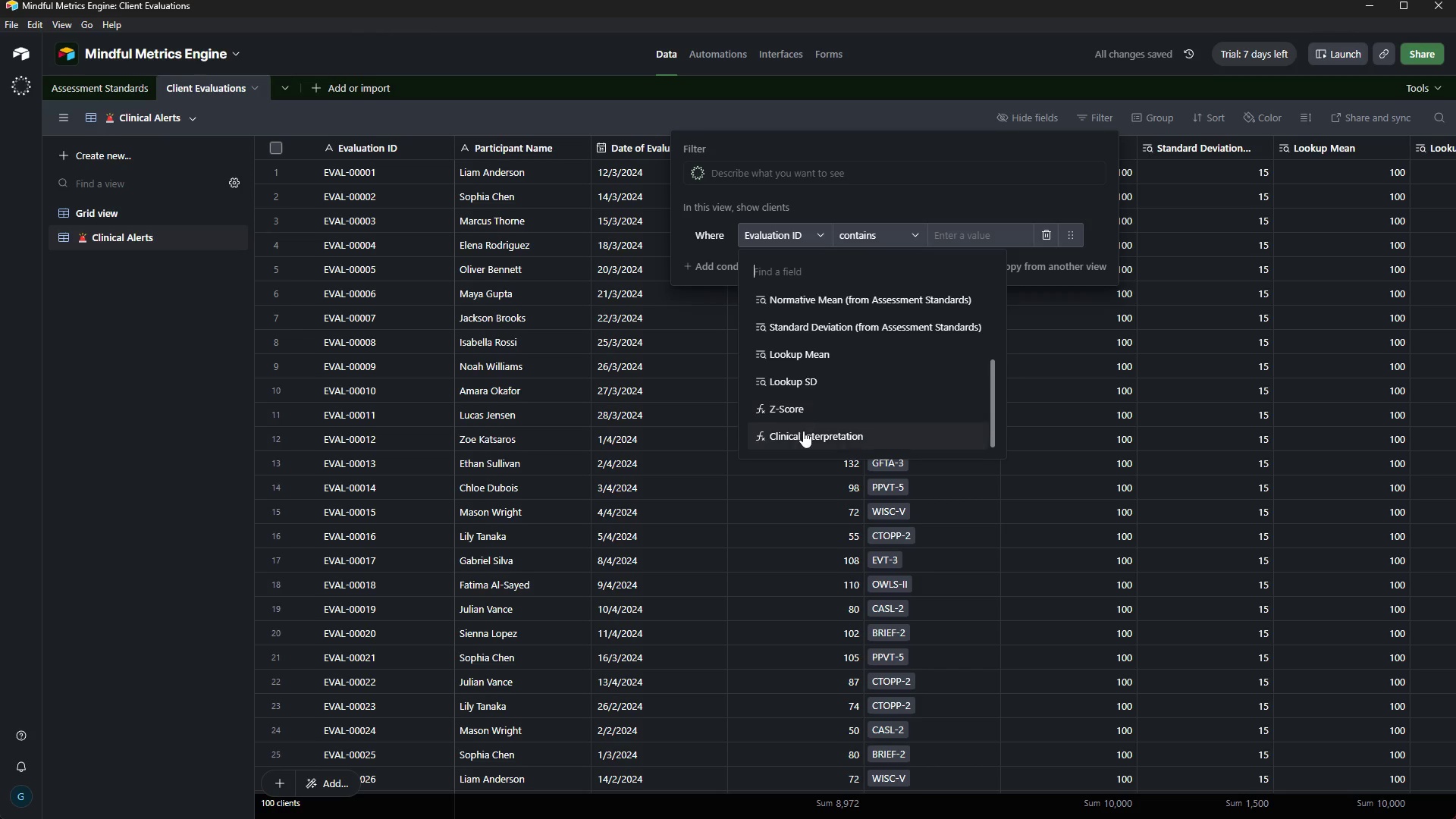 
left_click([803, 431])
 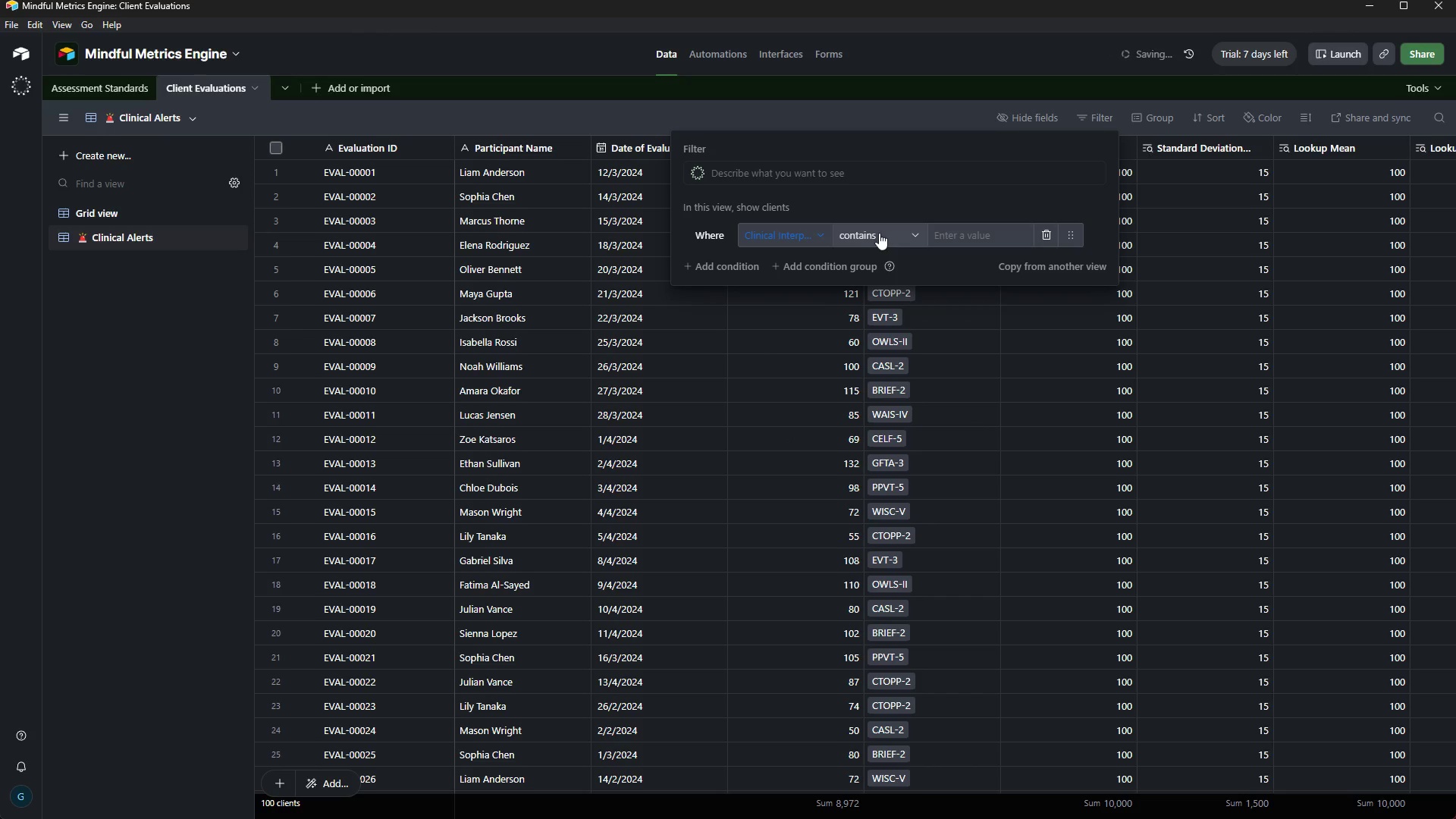 
left_click([881, 228])
 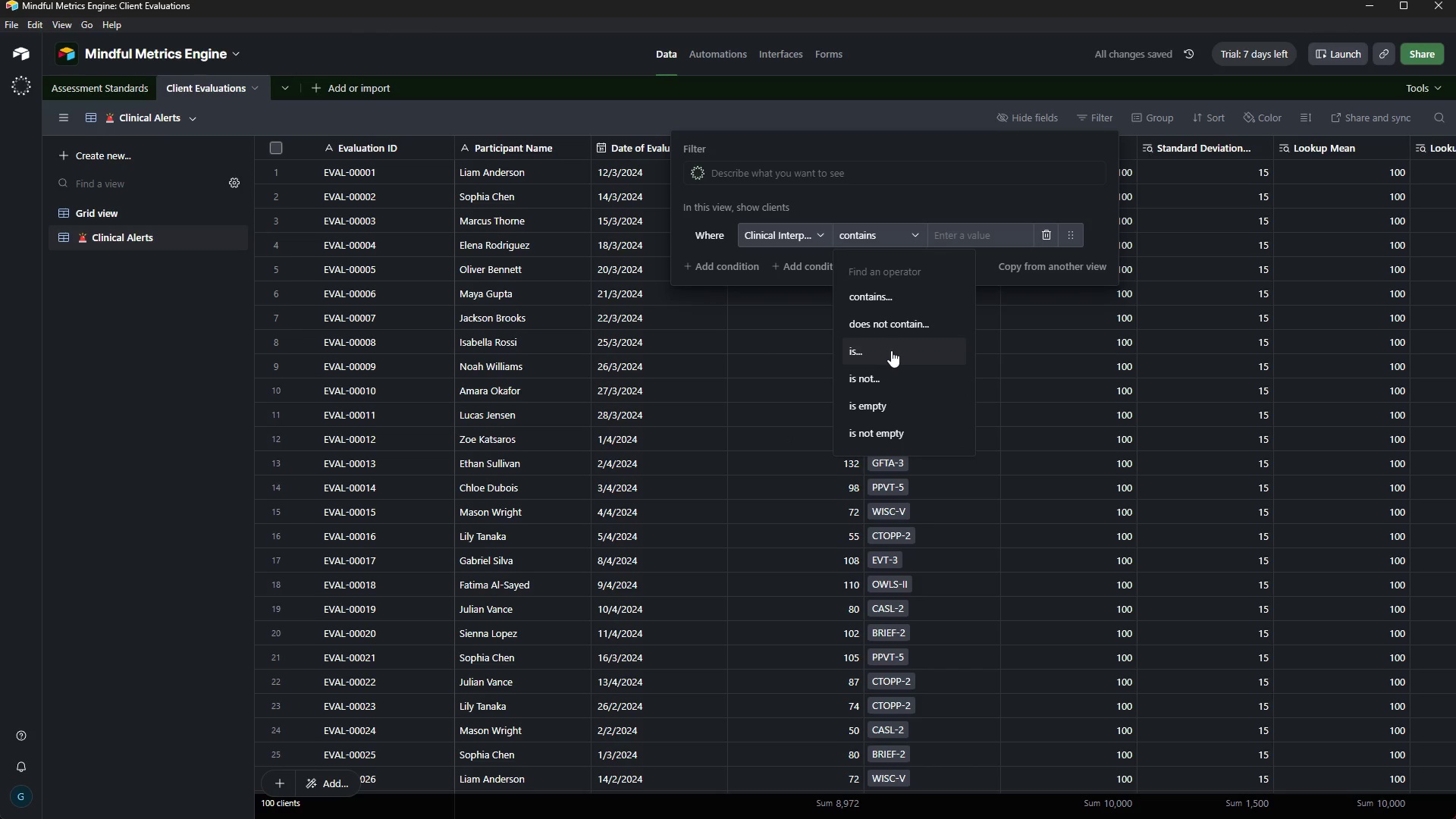 
wait(6.75)
 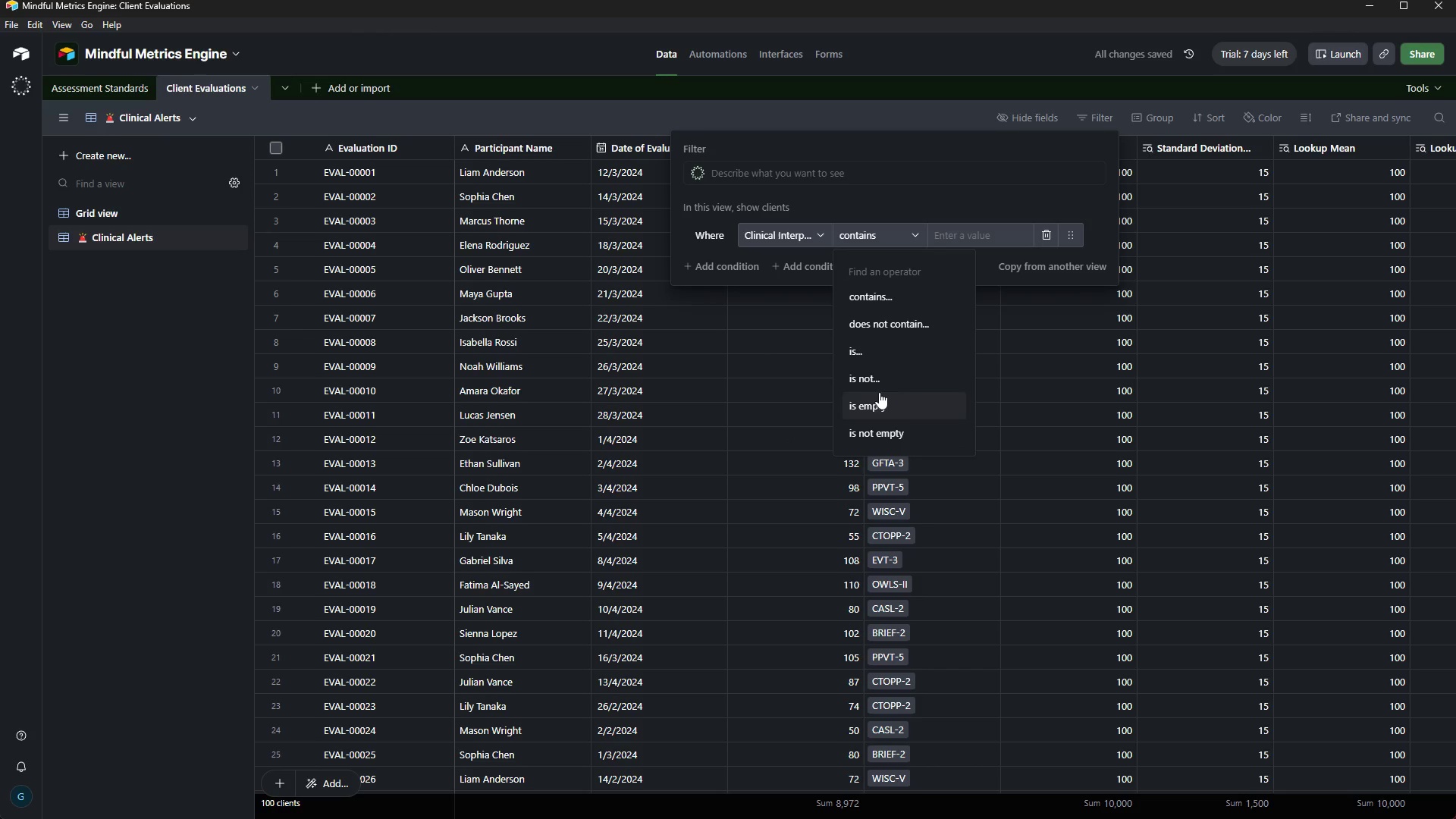 
left_click([891, 350])
 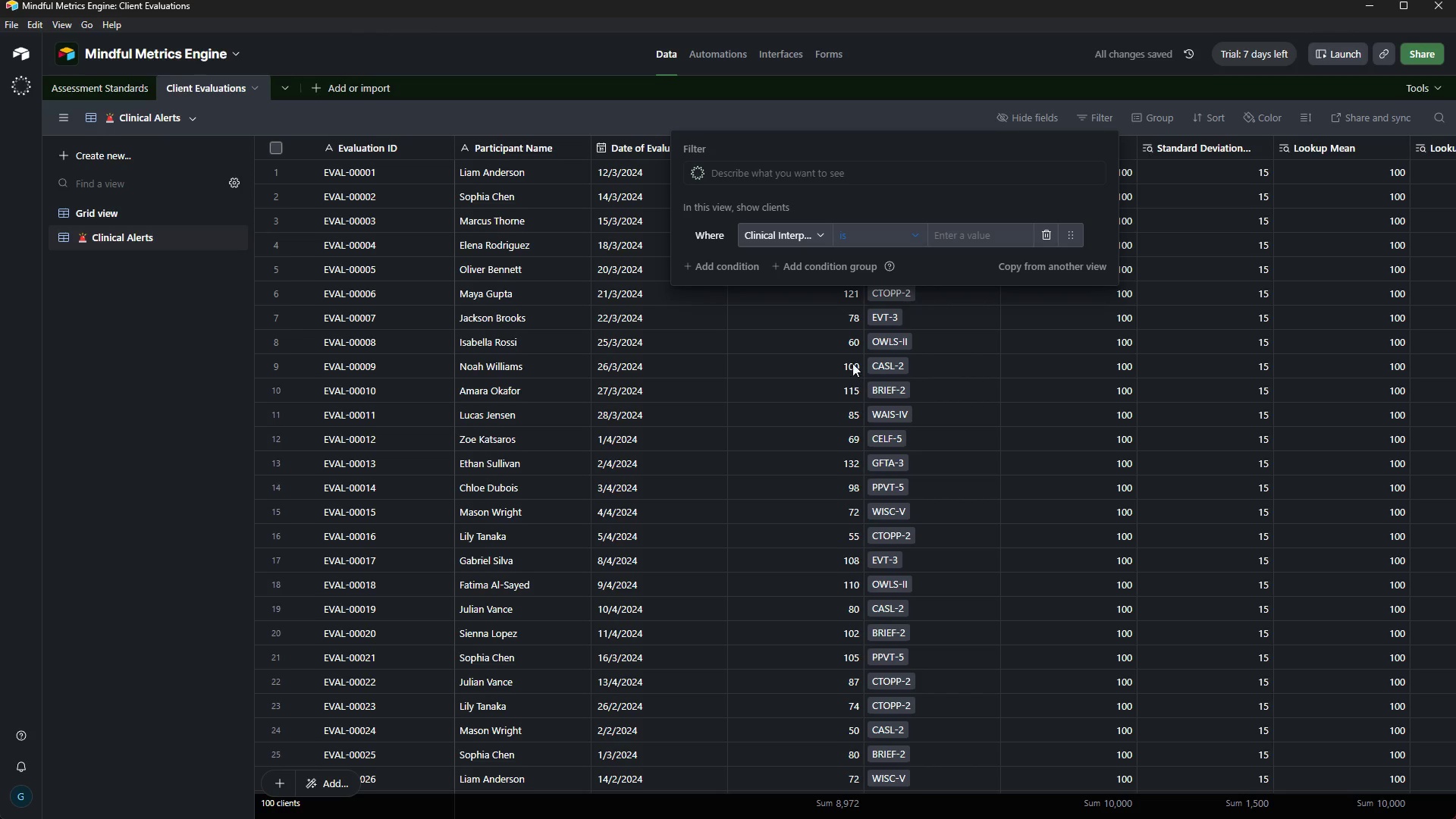 
left_click([969, 234])
 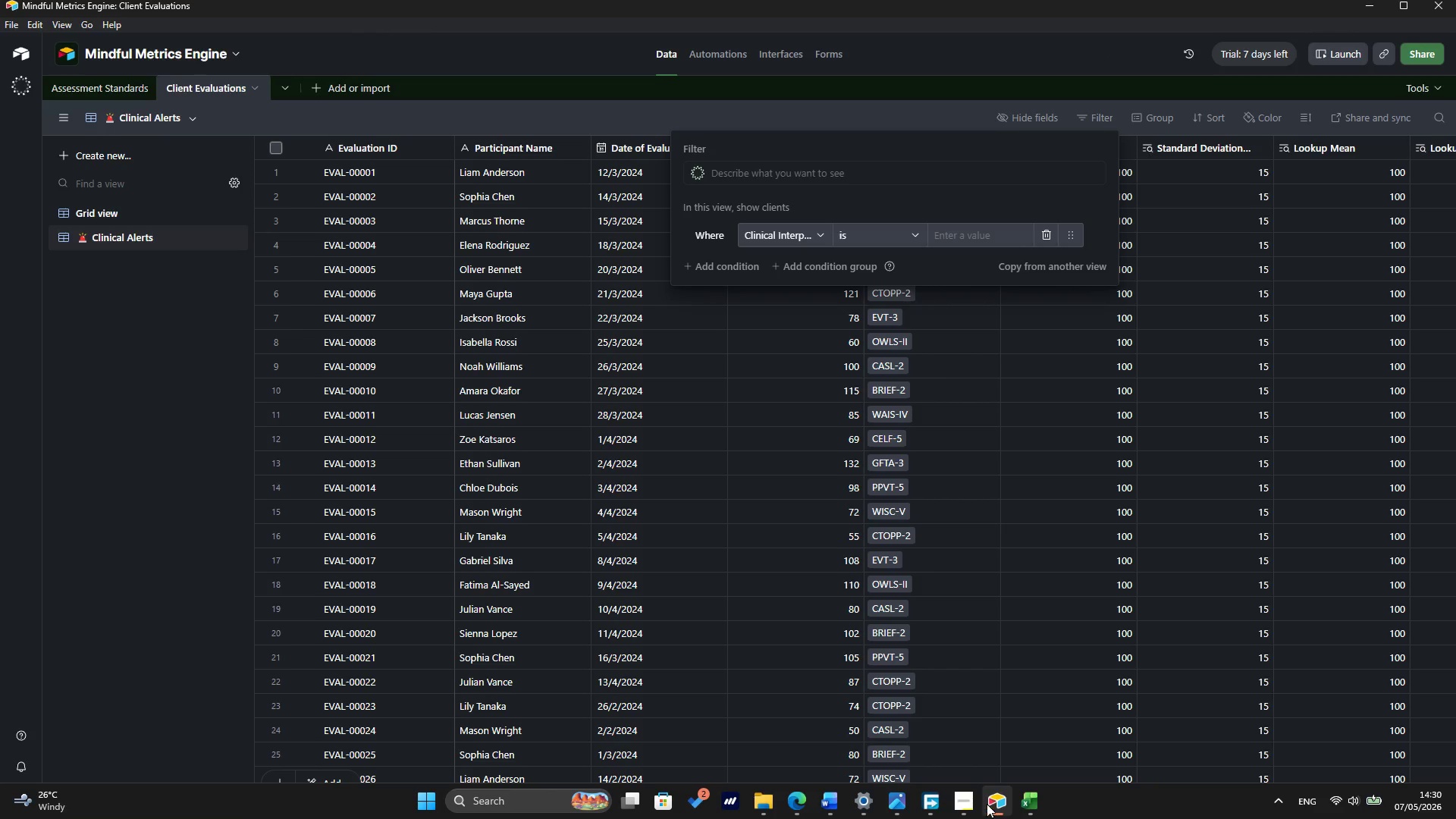 
left_click([973, 803])